 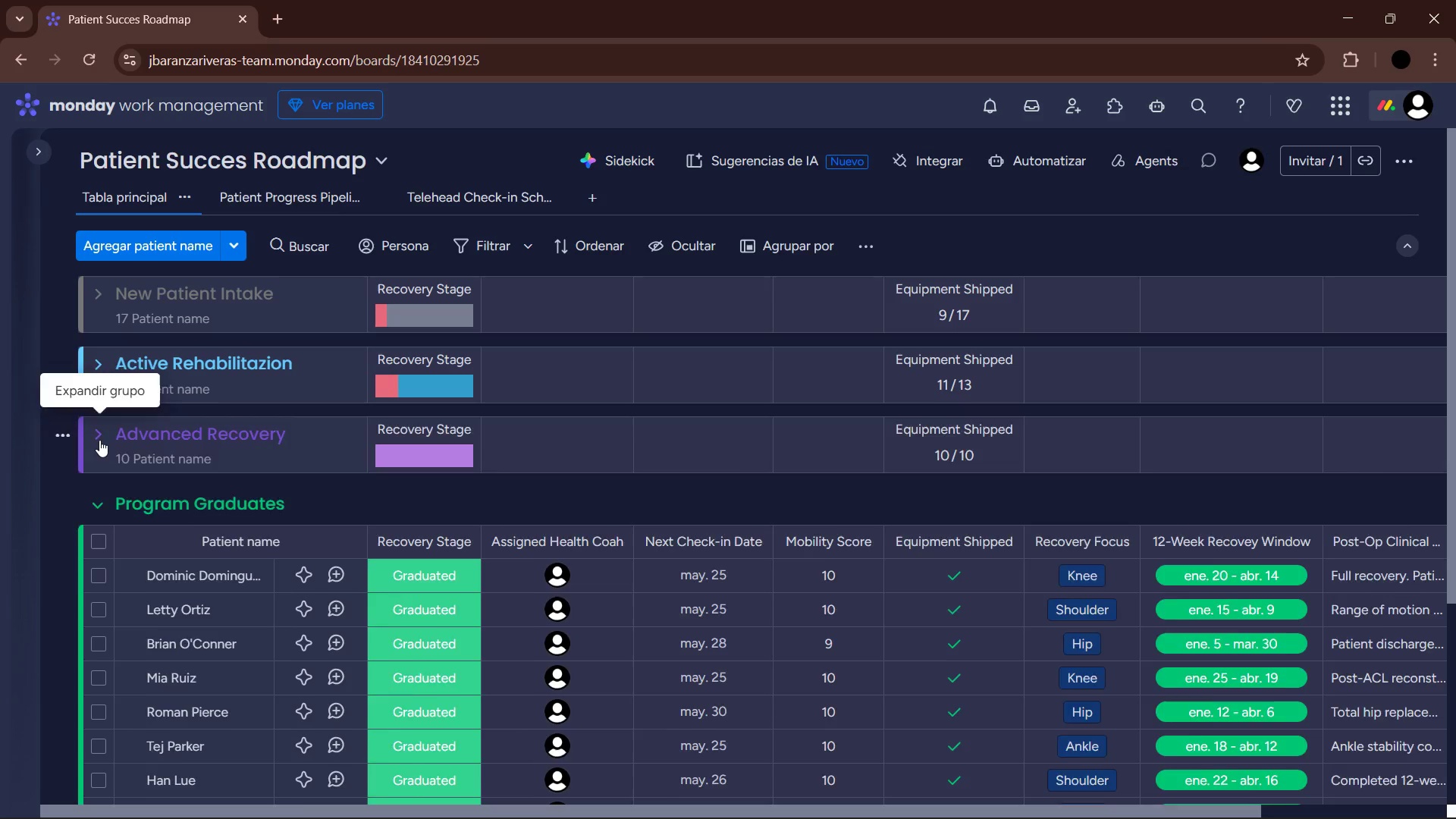 
left_click([98, 372])
 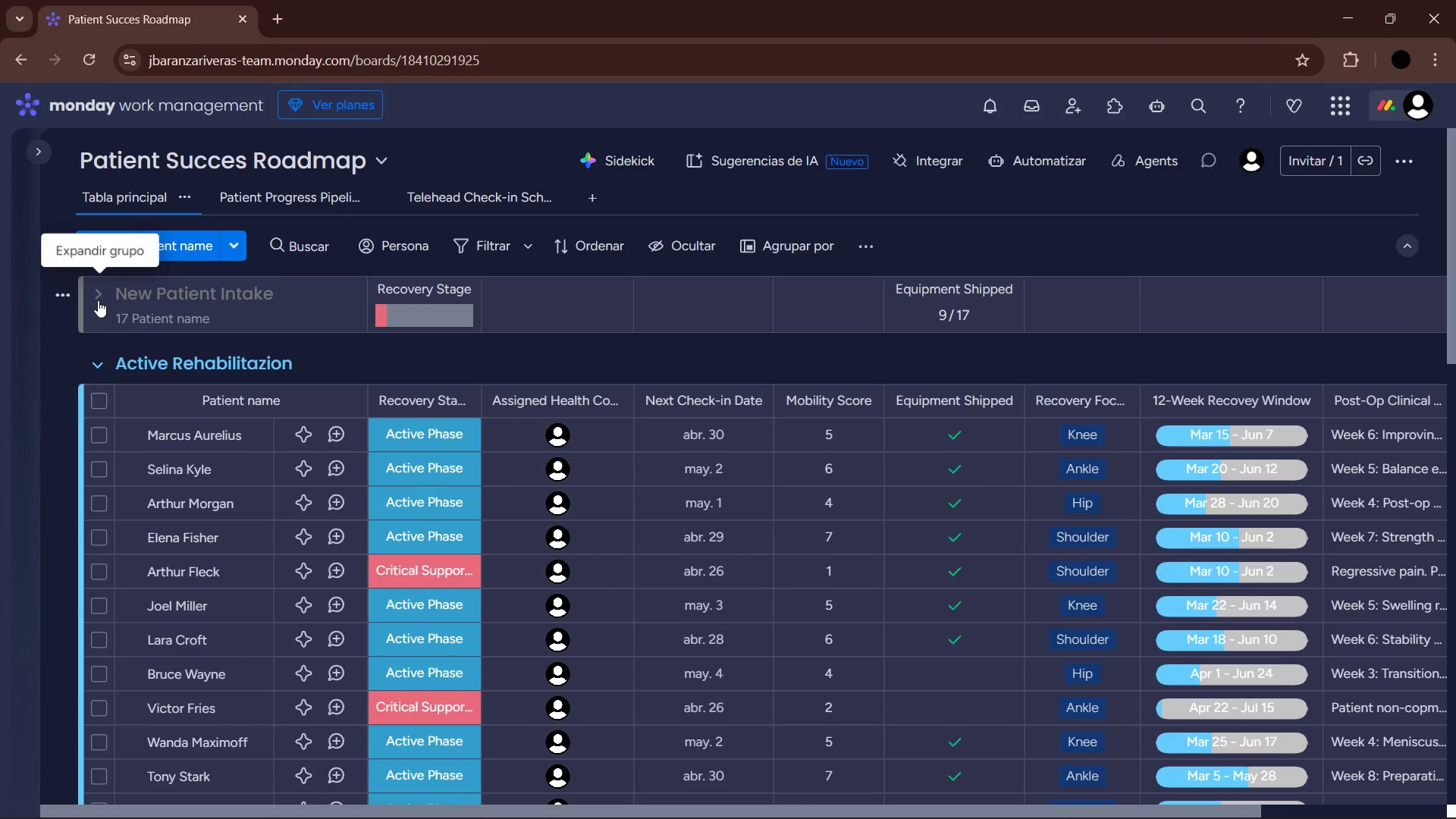 
left_click([99, 300])
 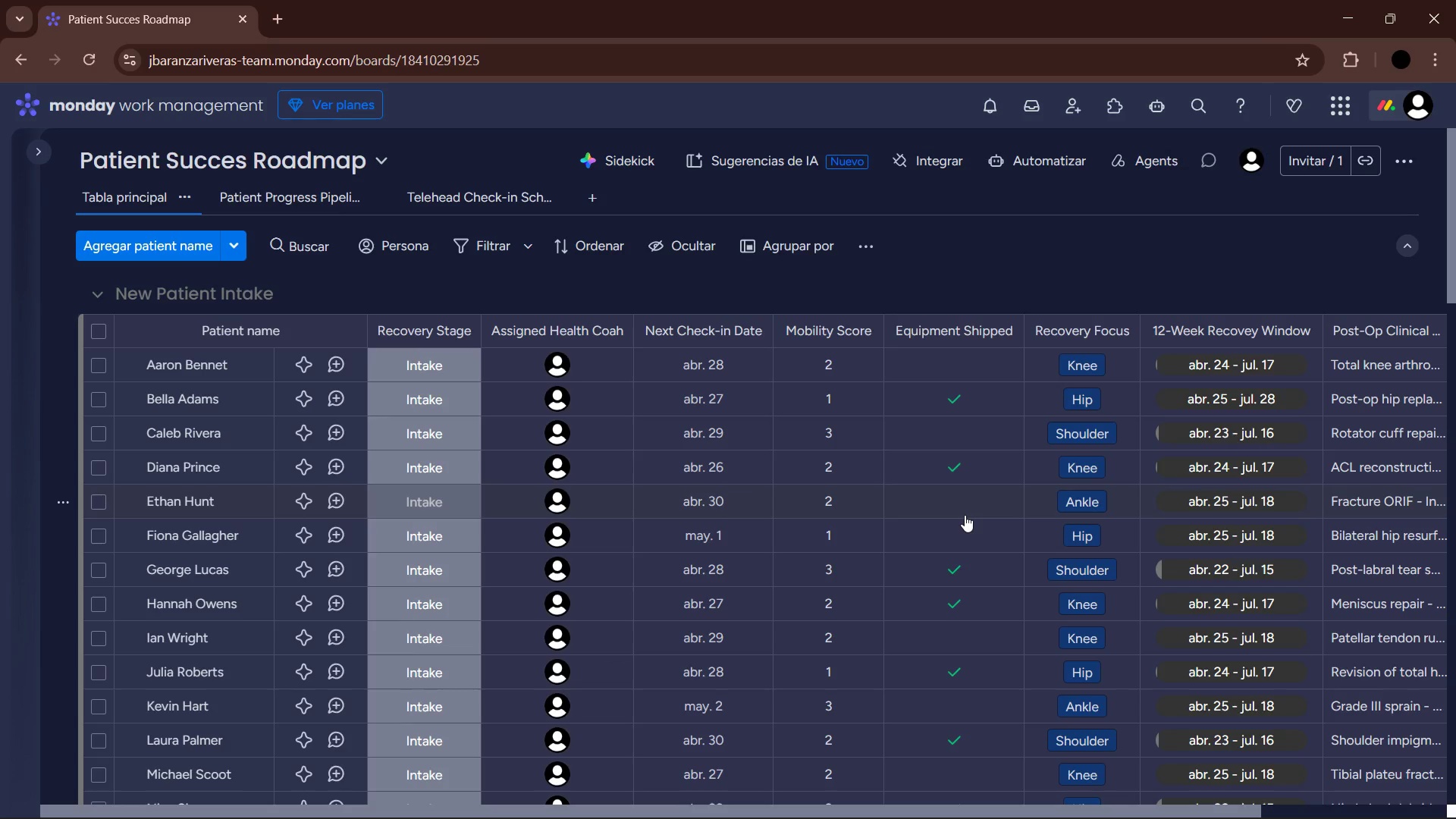 
wait(22.67)
 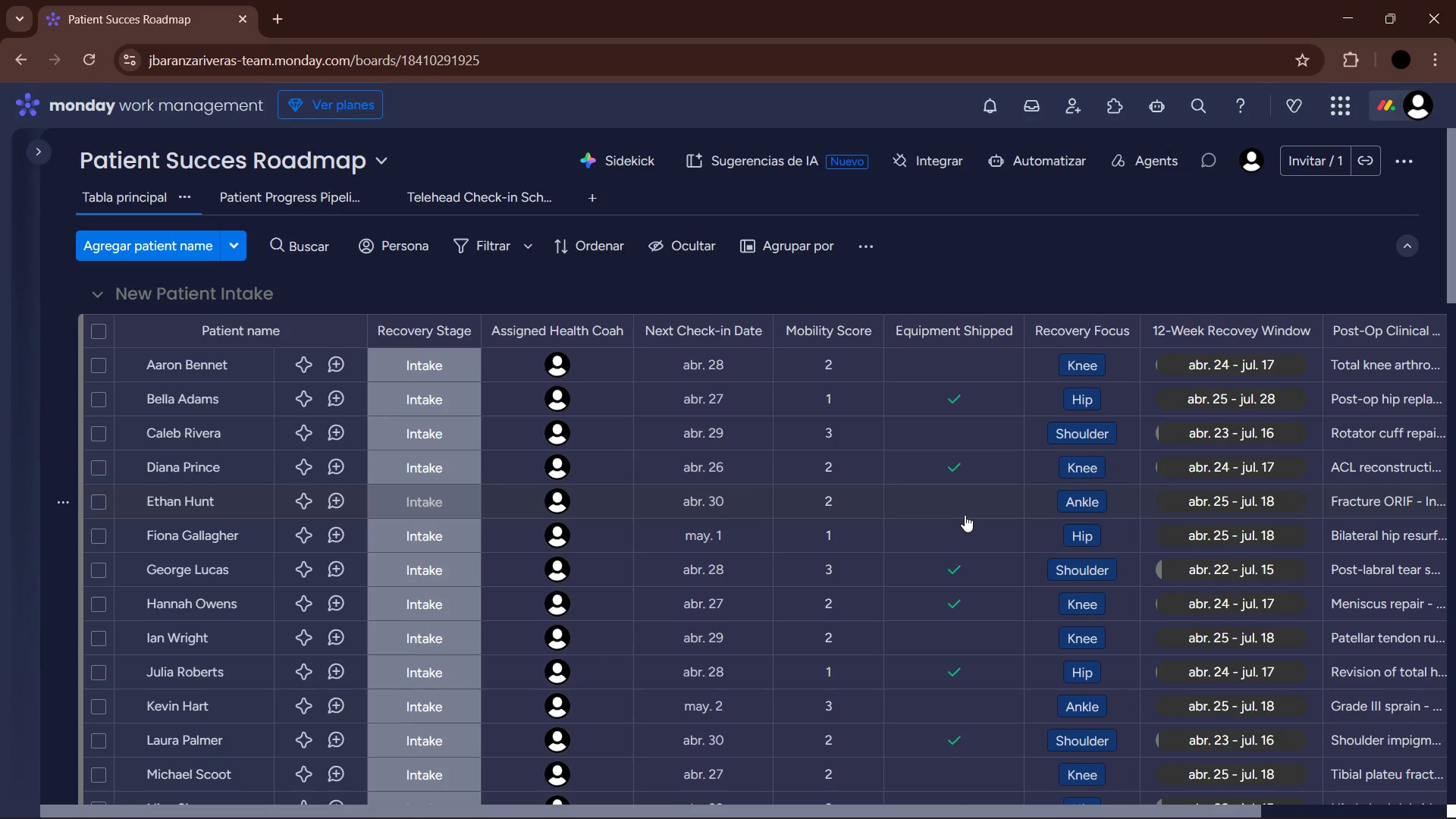 
scroll: coordinate [322, 630], scroll_direction: down, amount: 6.0